 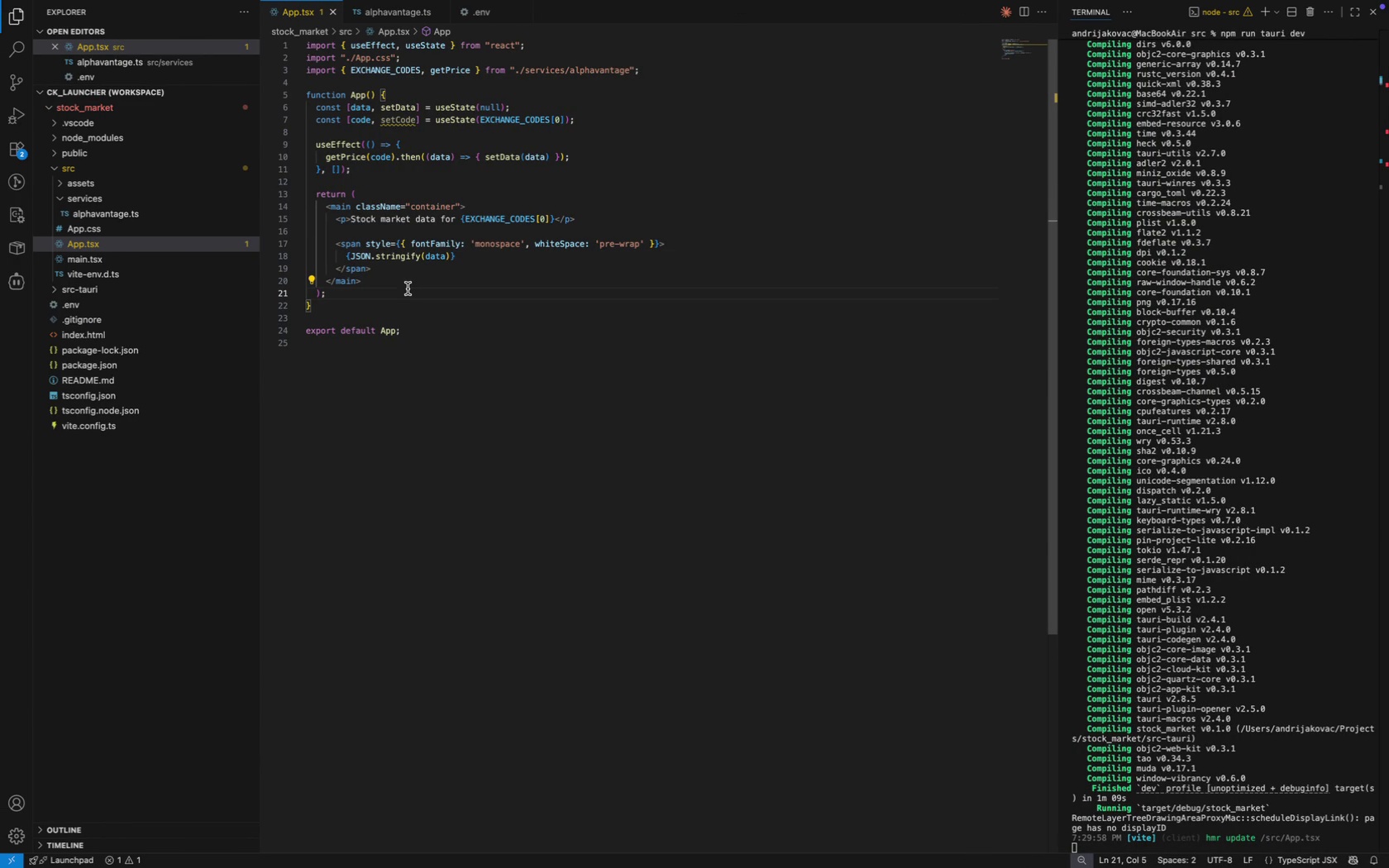 
left_click([393, 16])
 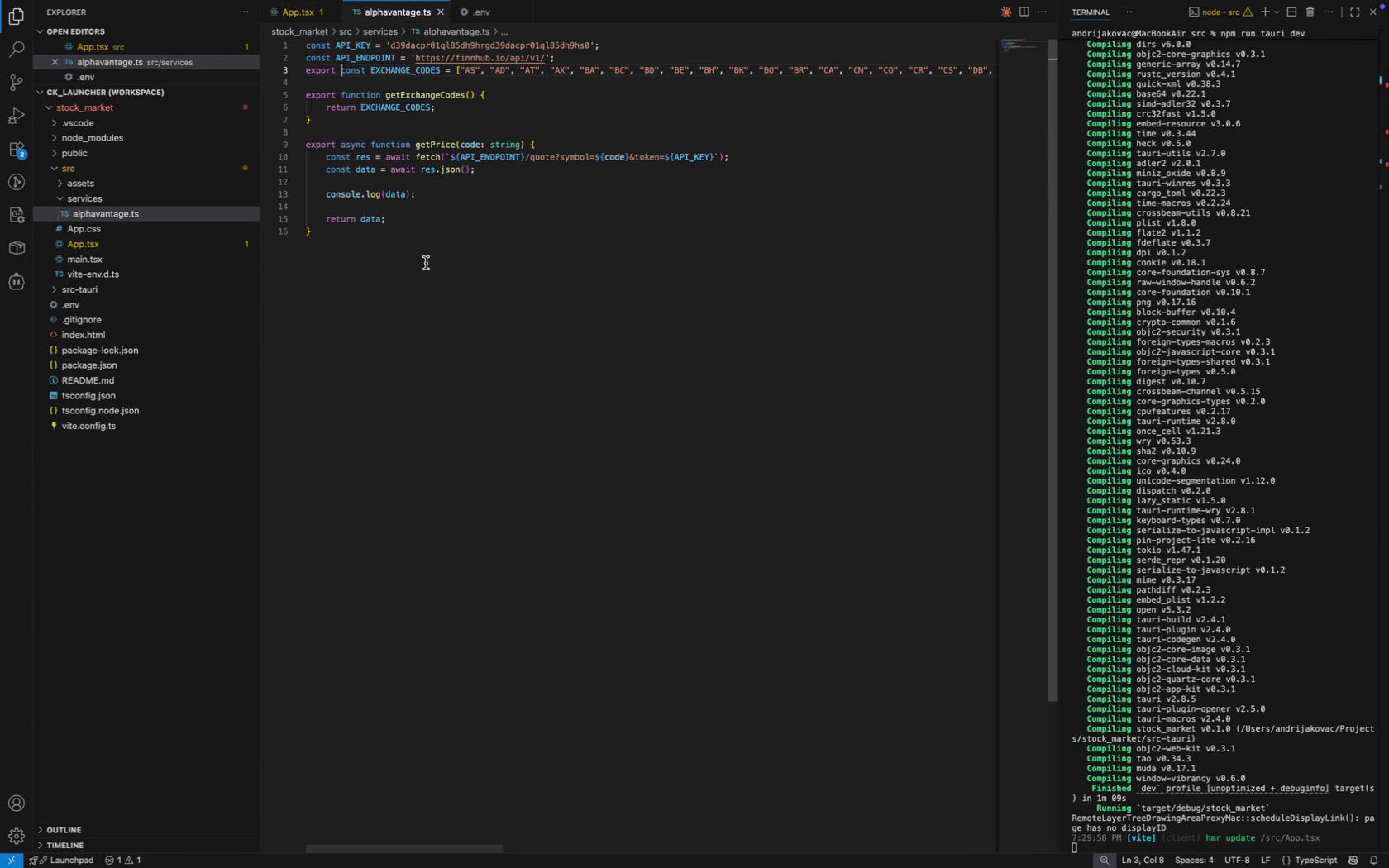 
left_click([426, 263])
 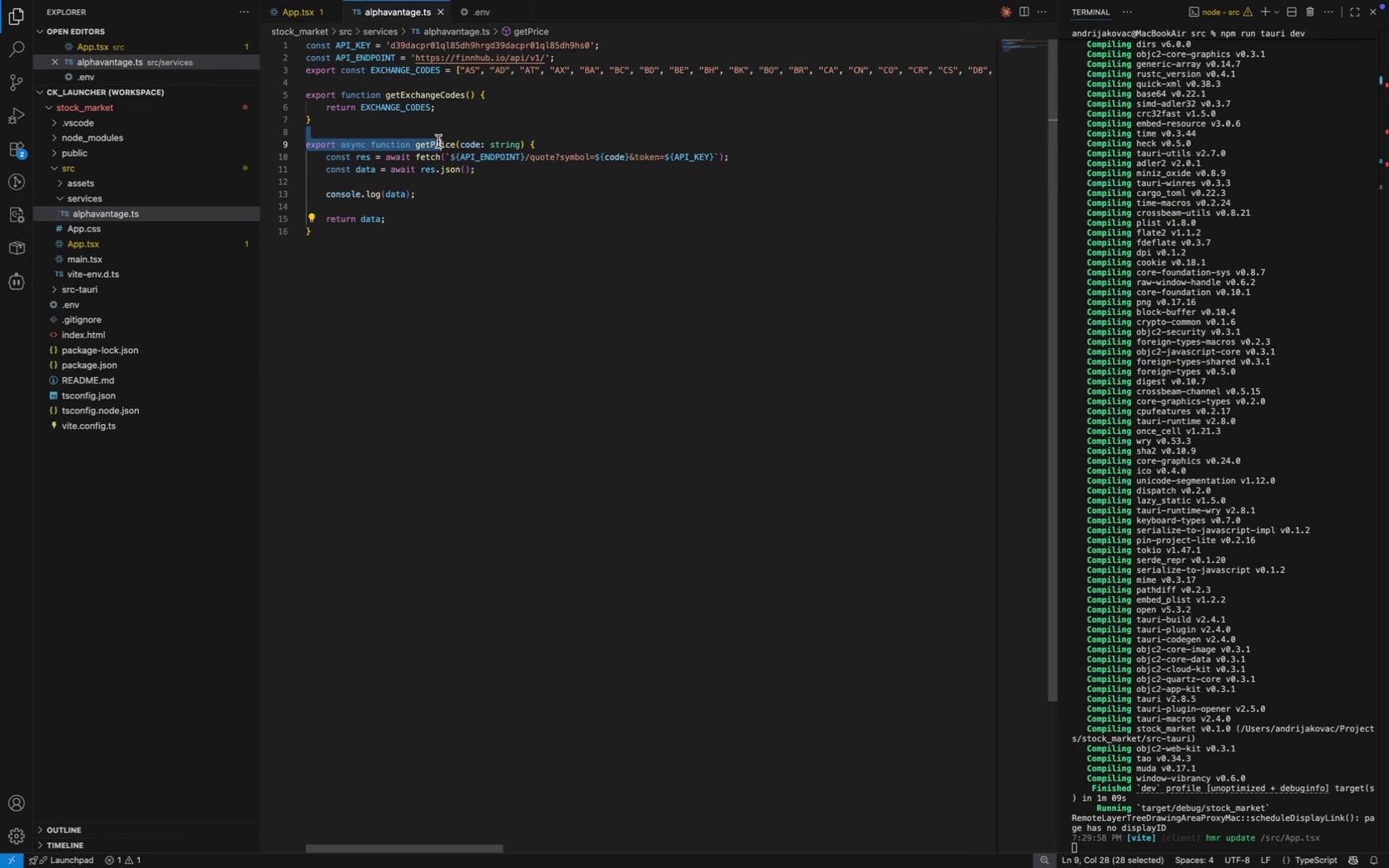 
double_click([438, 141])
 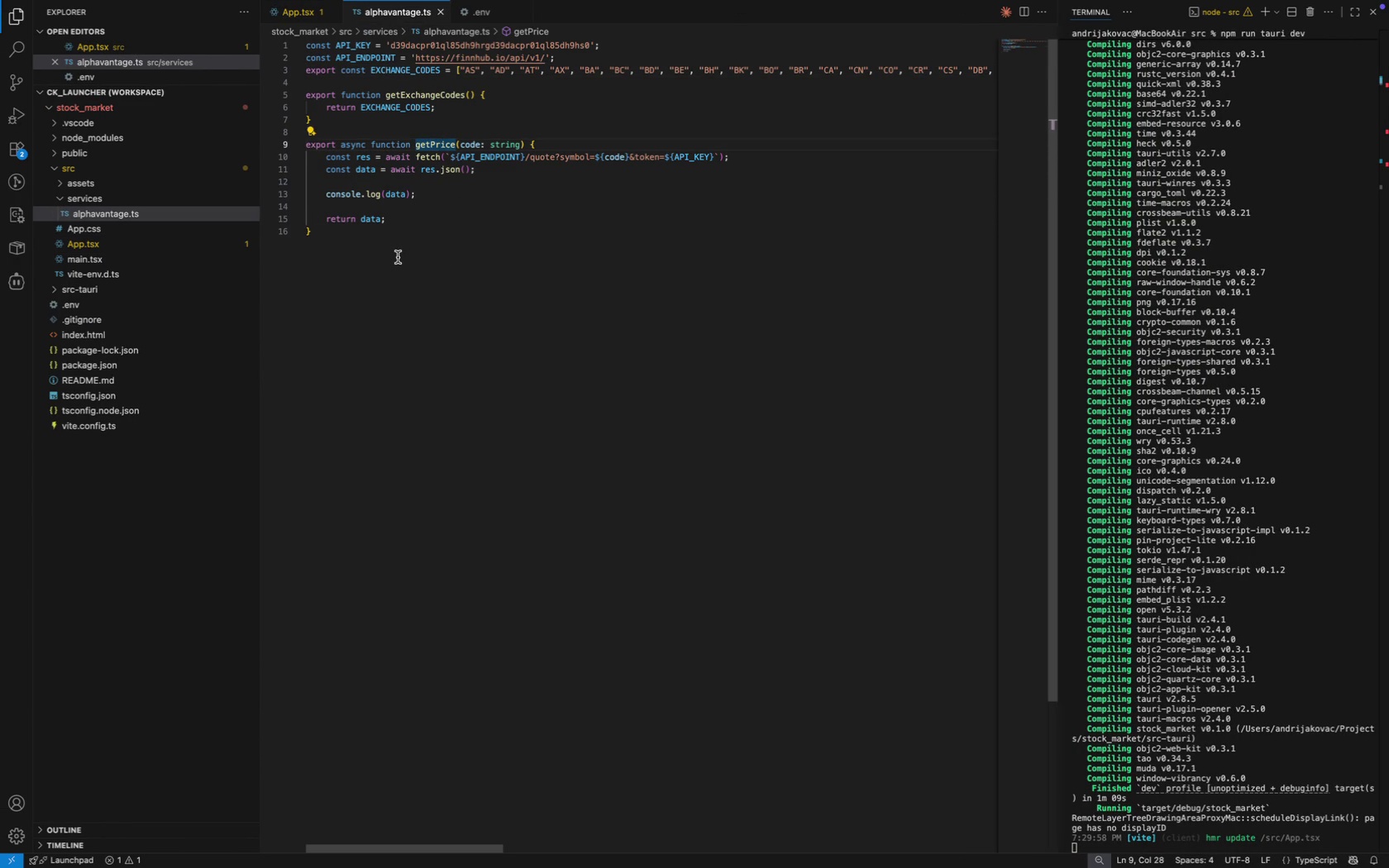 
left_click([398, 257])
 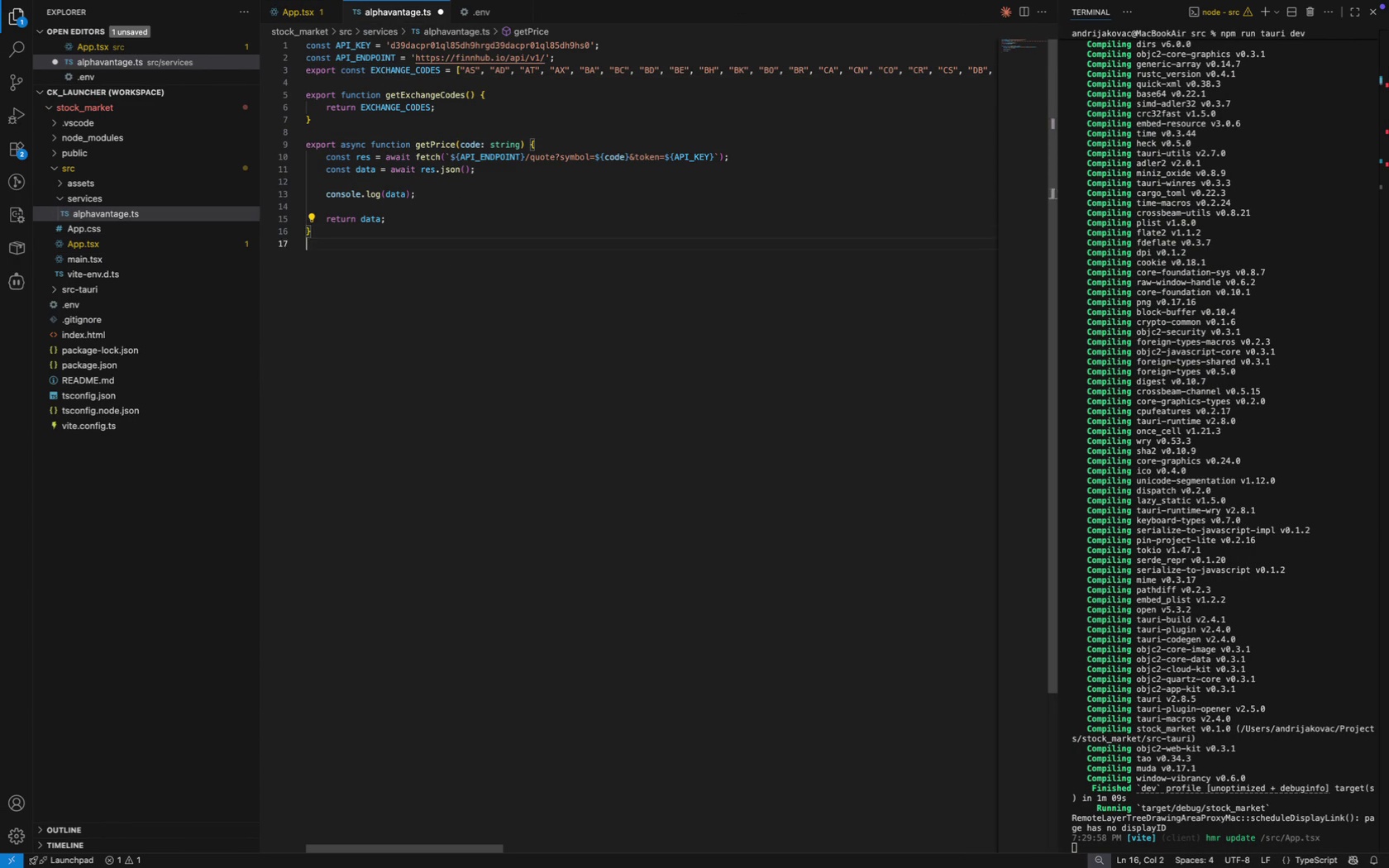 
key(Enter)
 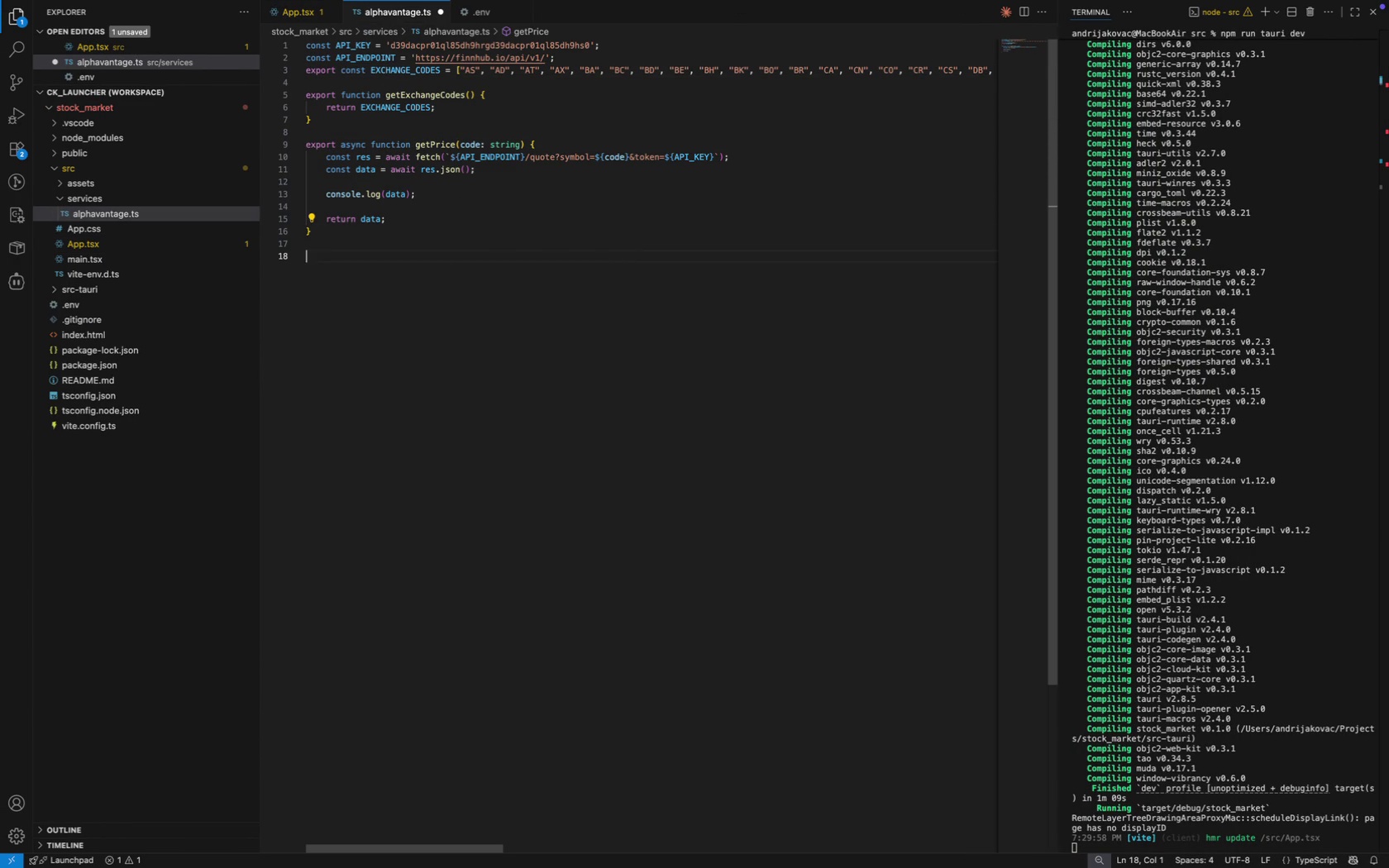 
key(Enter)
 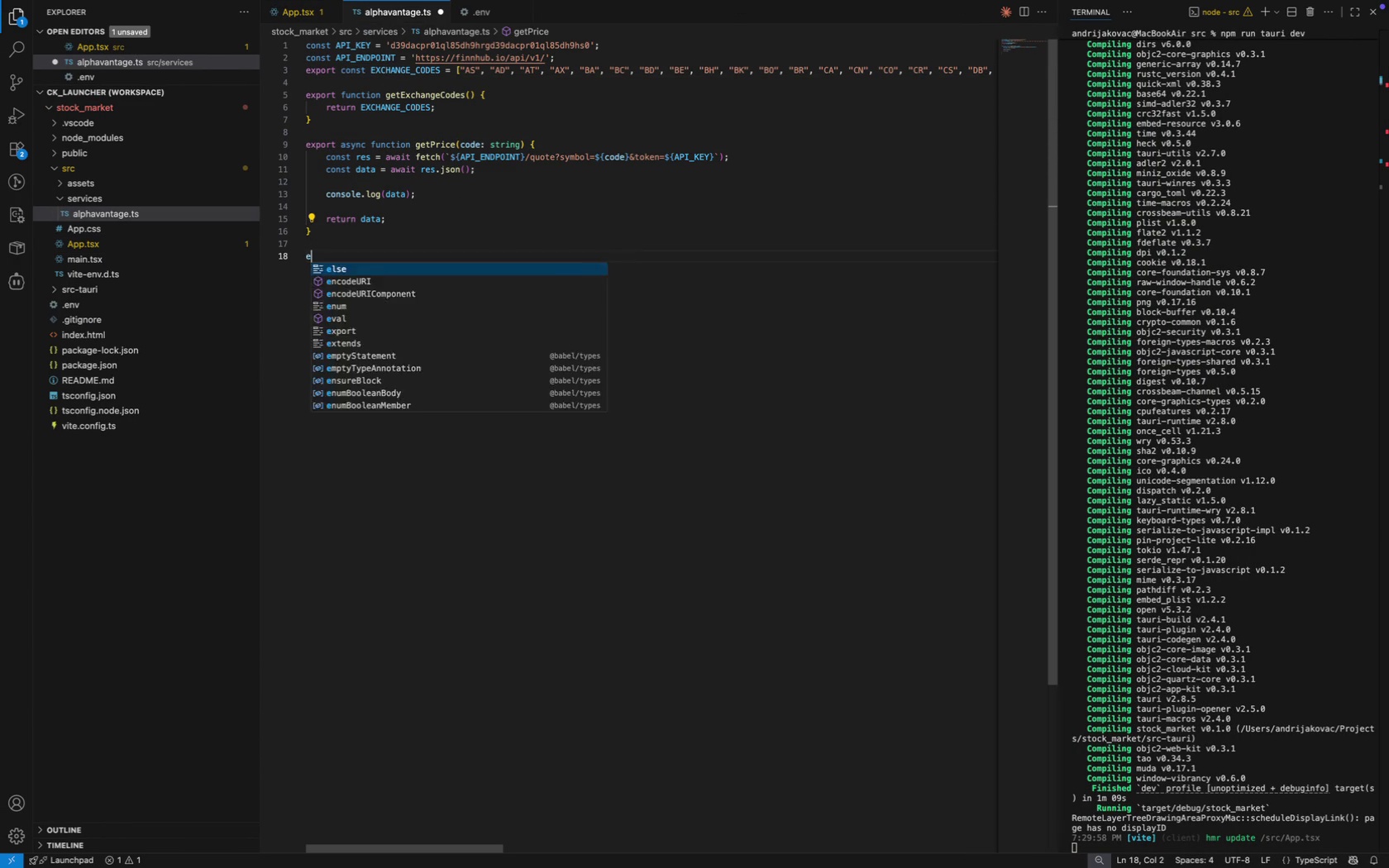 
type(exp)
 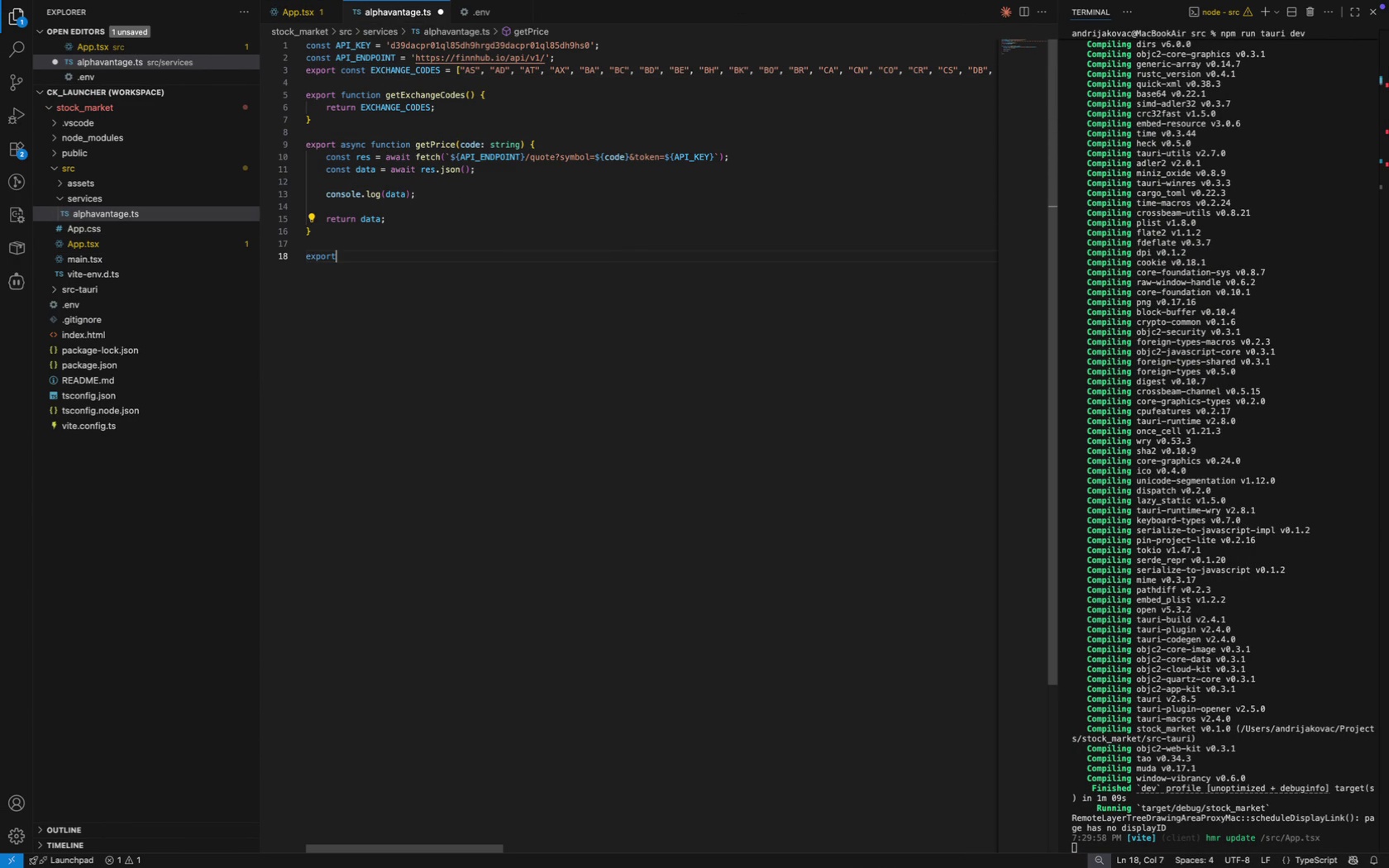 
key(Enter)
 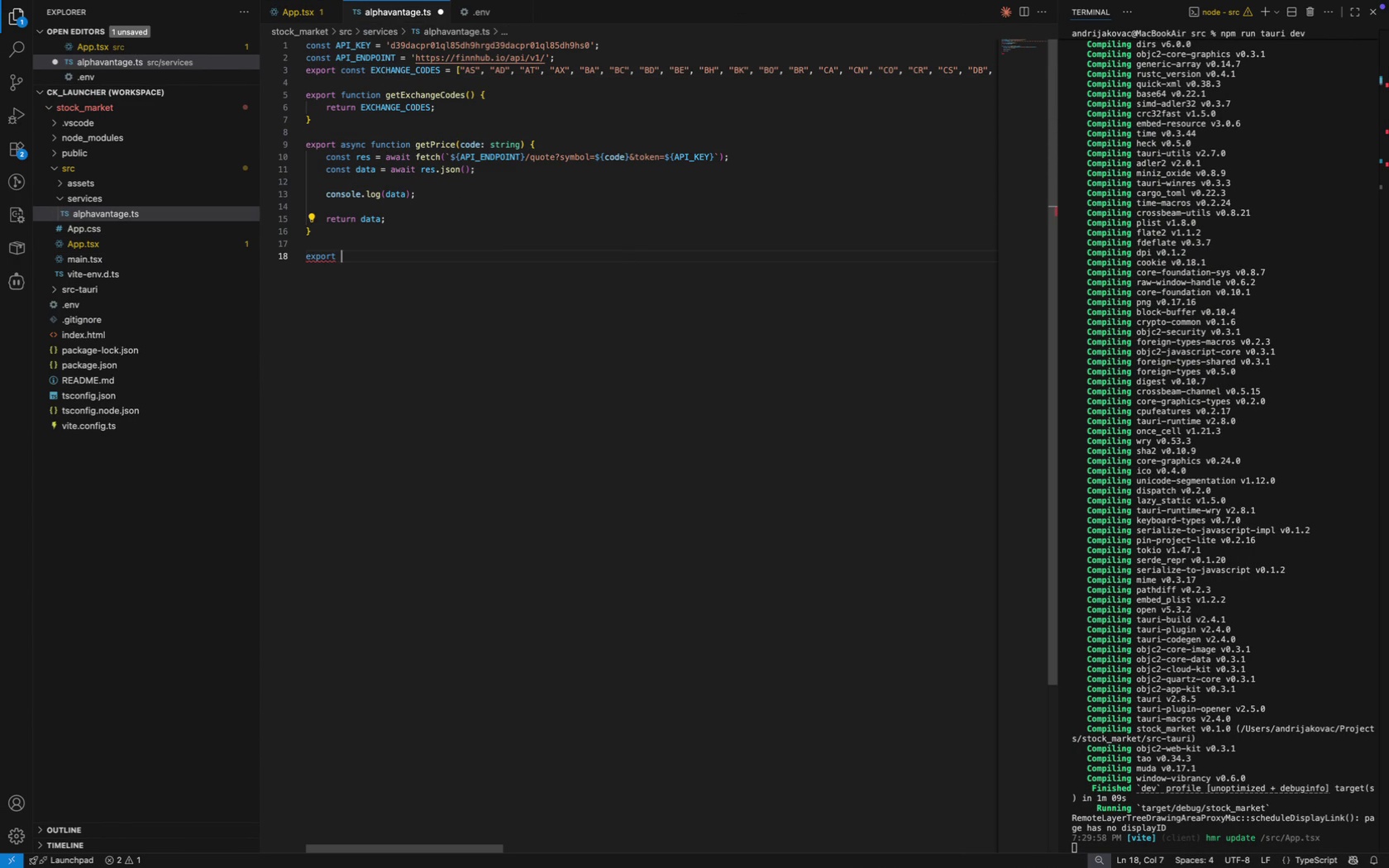 
type( async functi)
 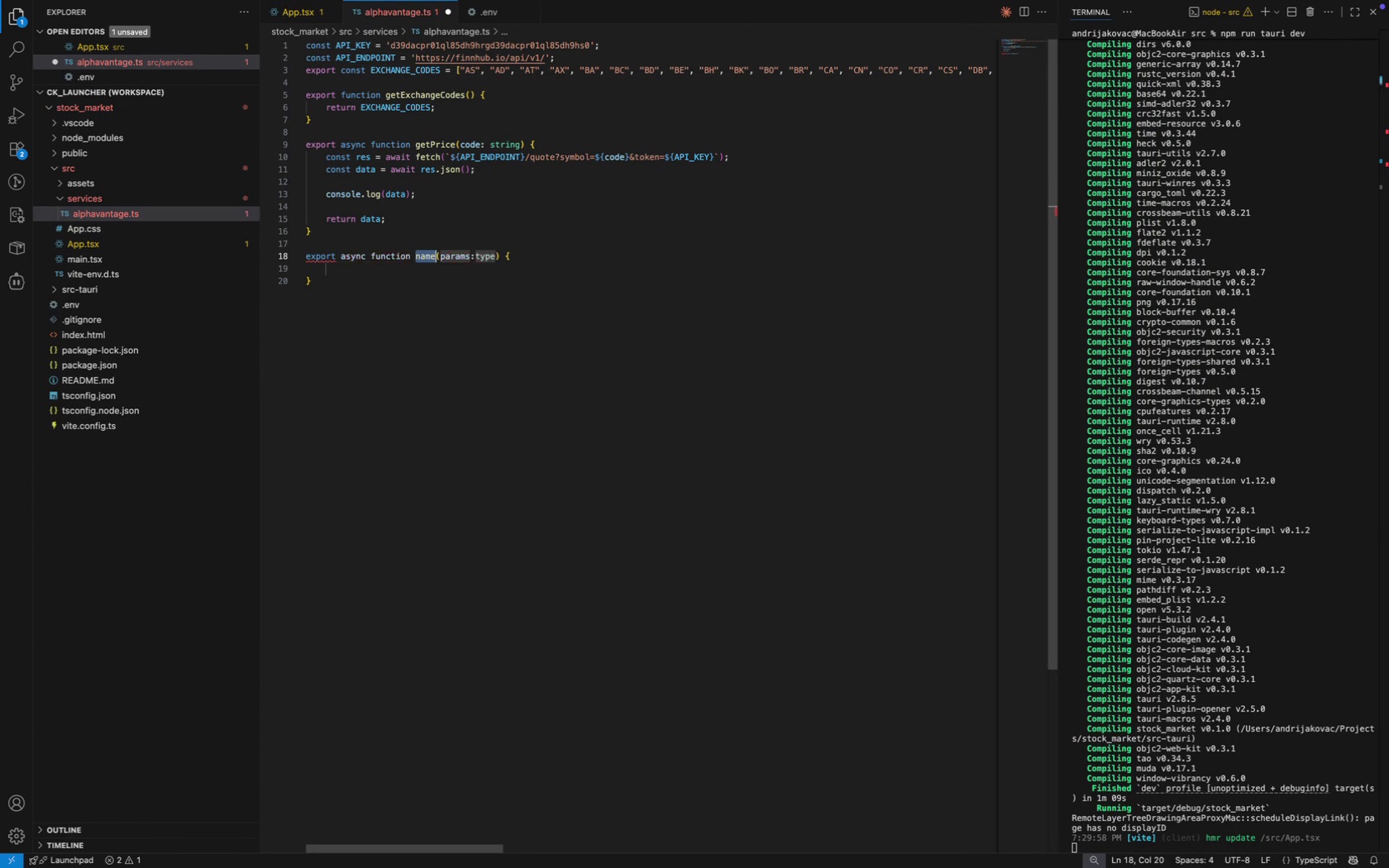 
key(Enter)